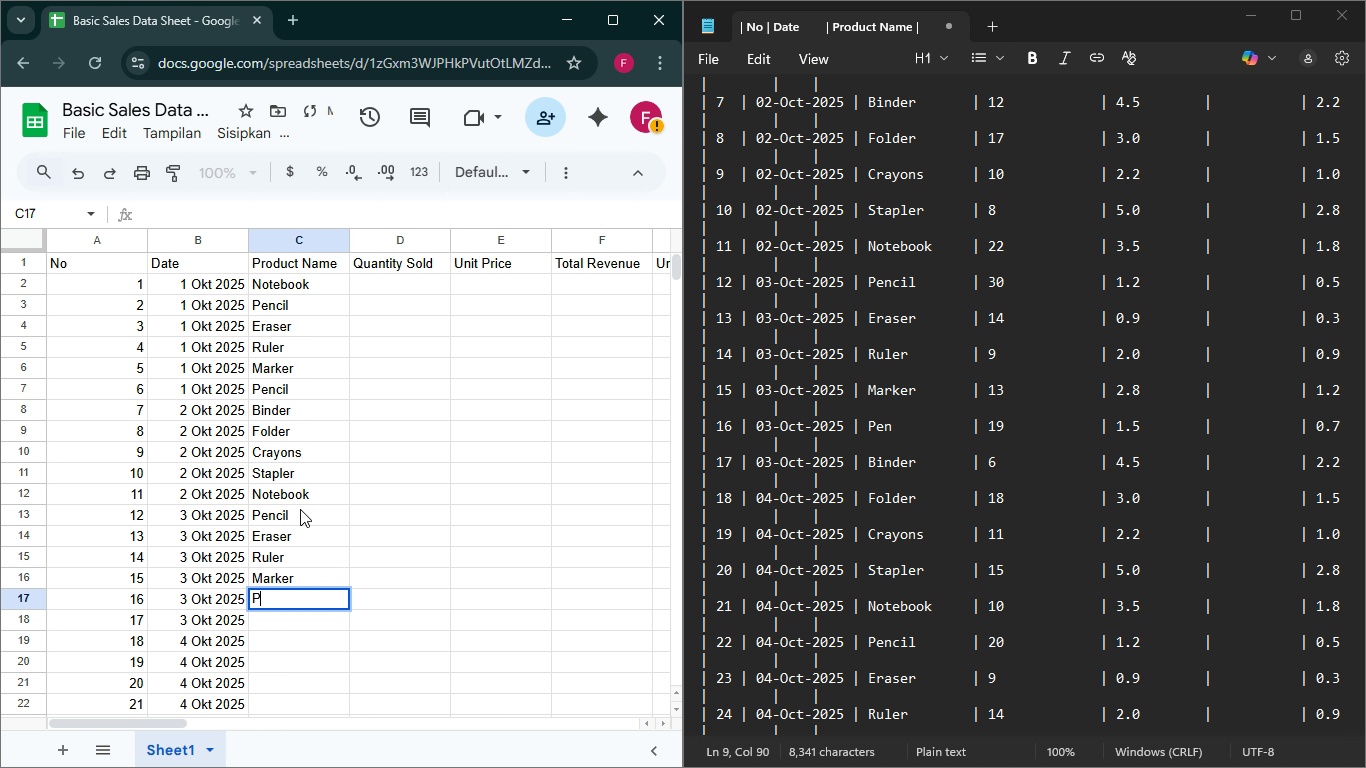 
type(Pen)
 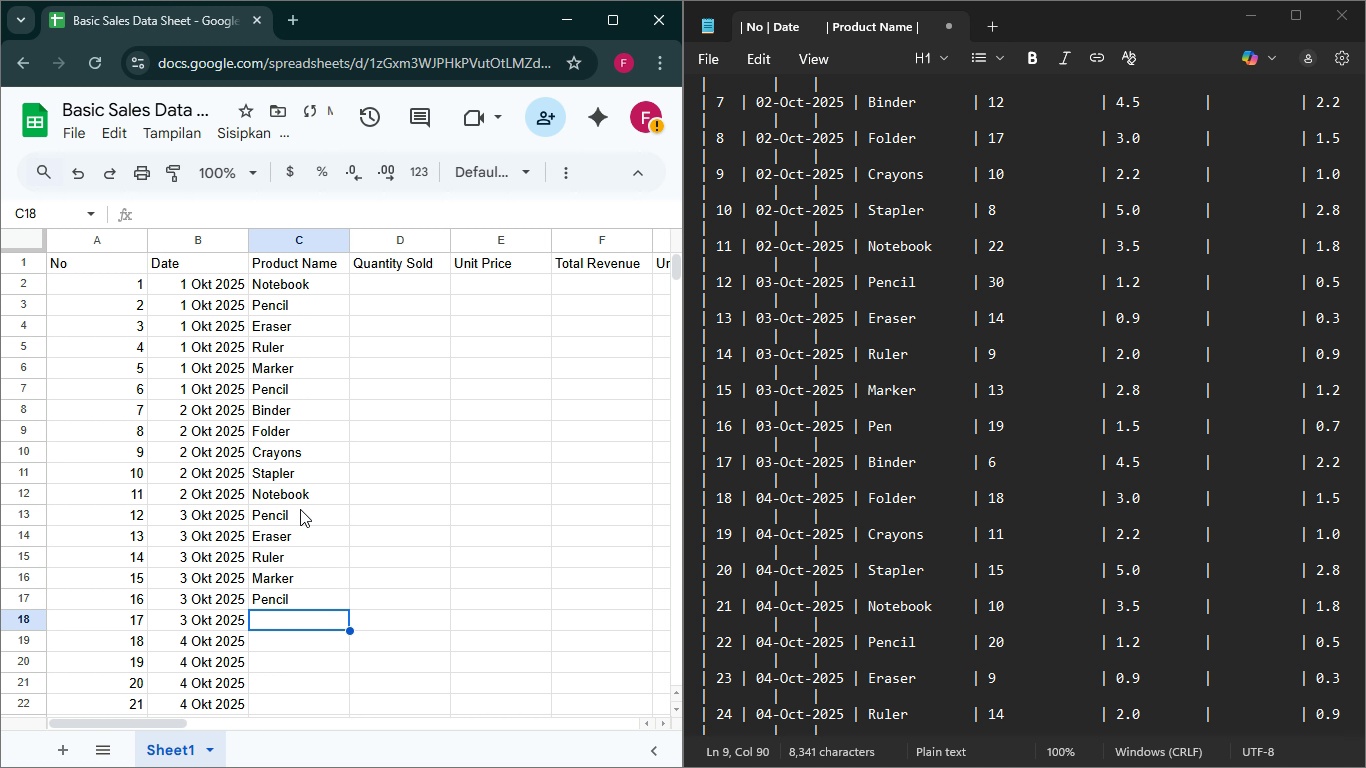 
key(Enter)
 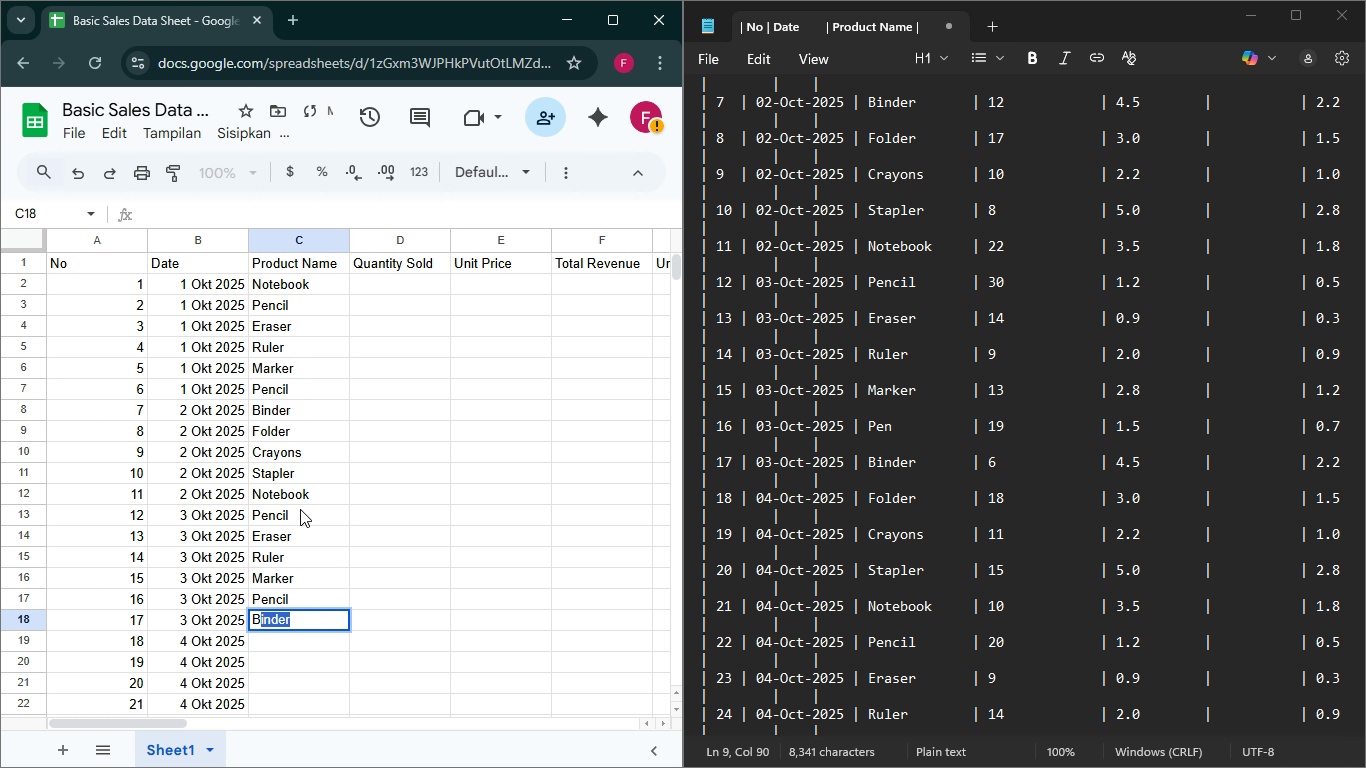 
type(BinderFolder)
 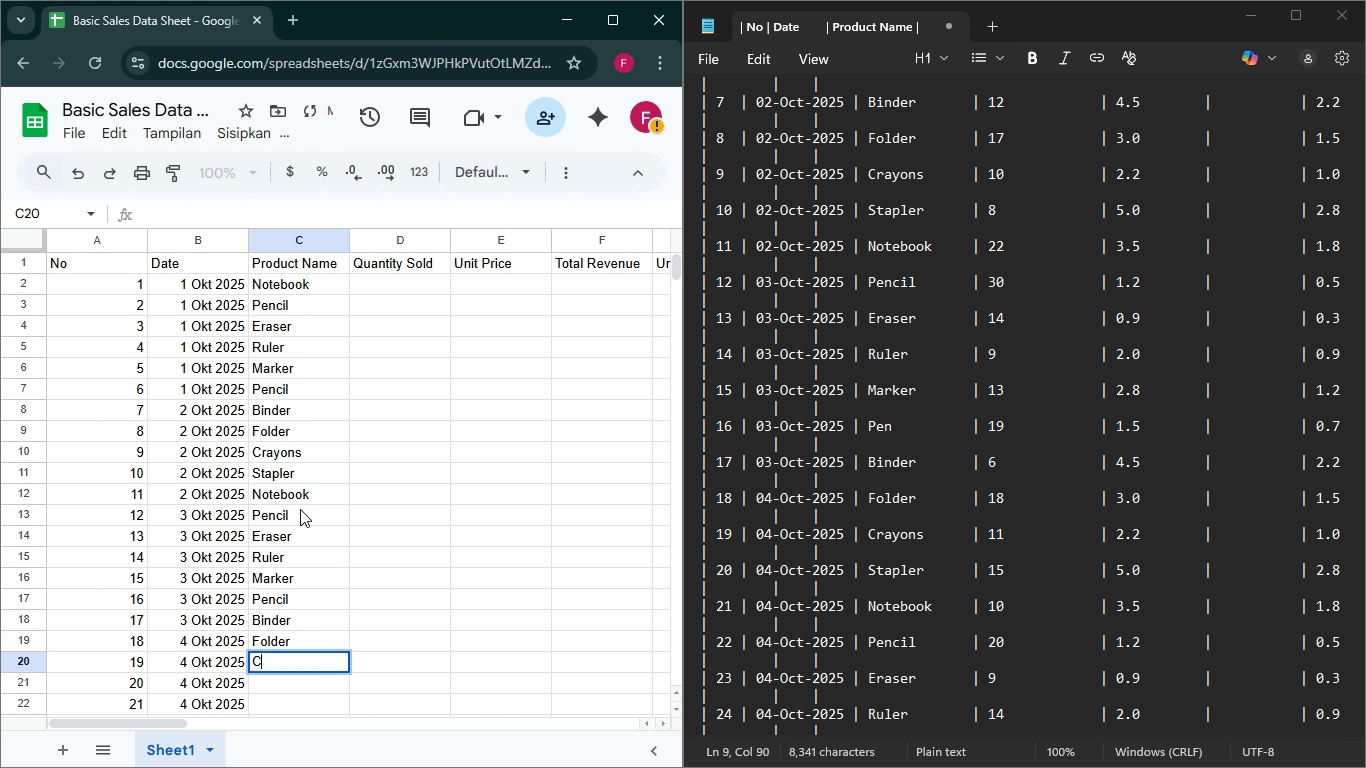 
hold_key(key=Enter, duration=0.46)
 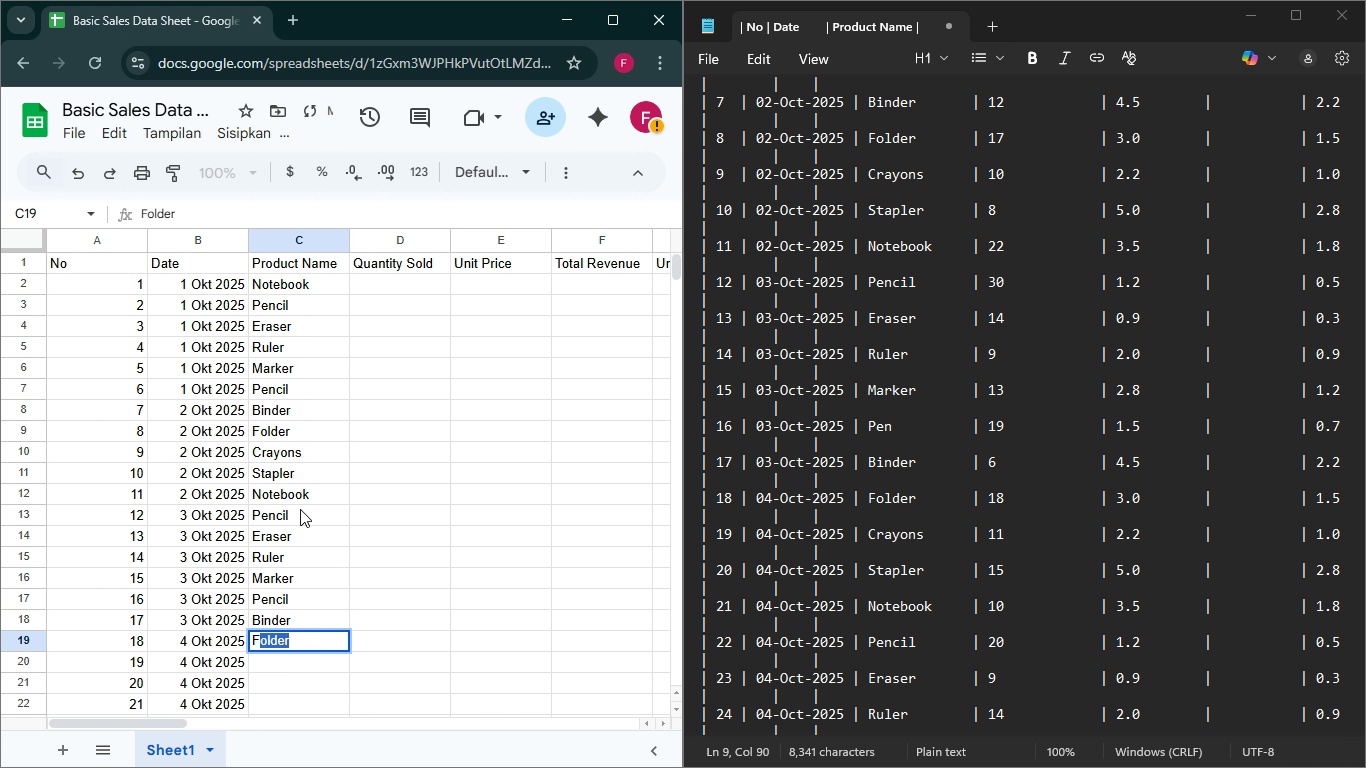 
key(Enter)
 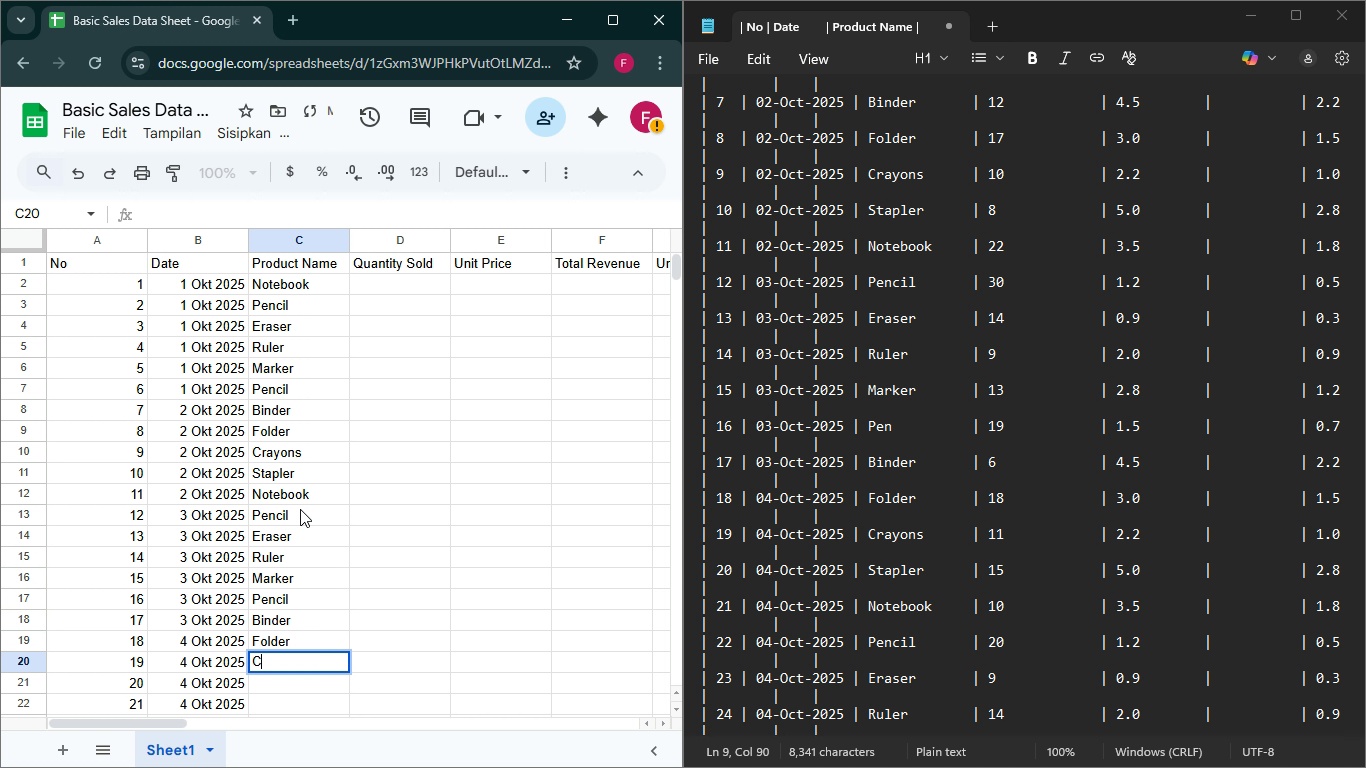 
hold_key(key=ShiftLeft, duration=0.45)